 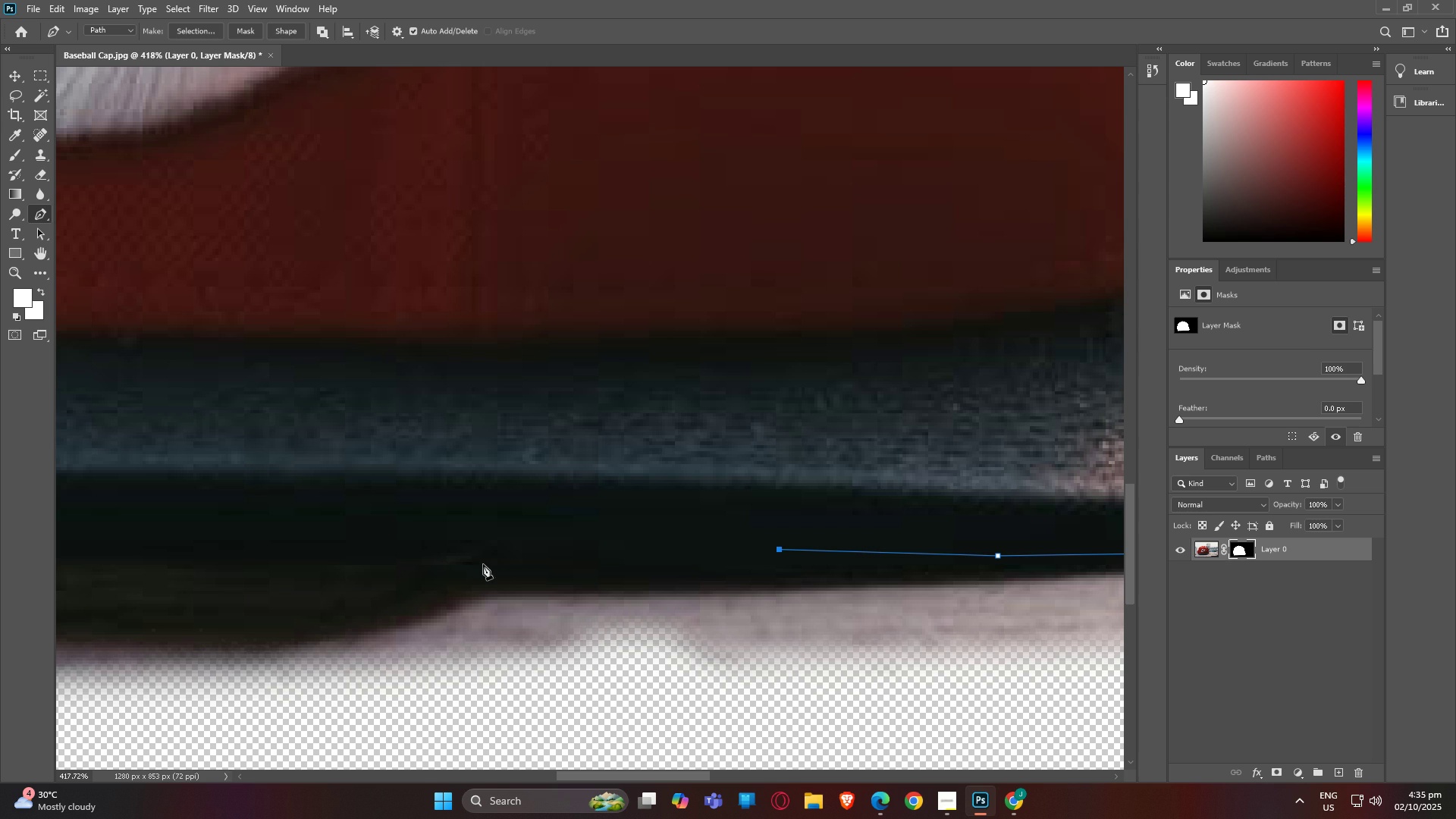 
left_click([237, 562])
 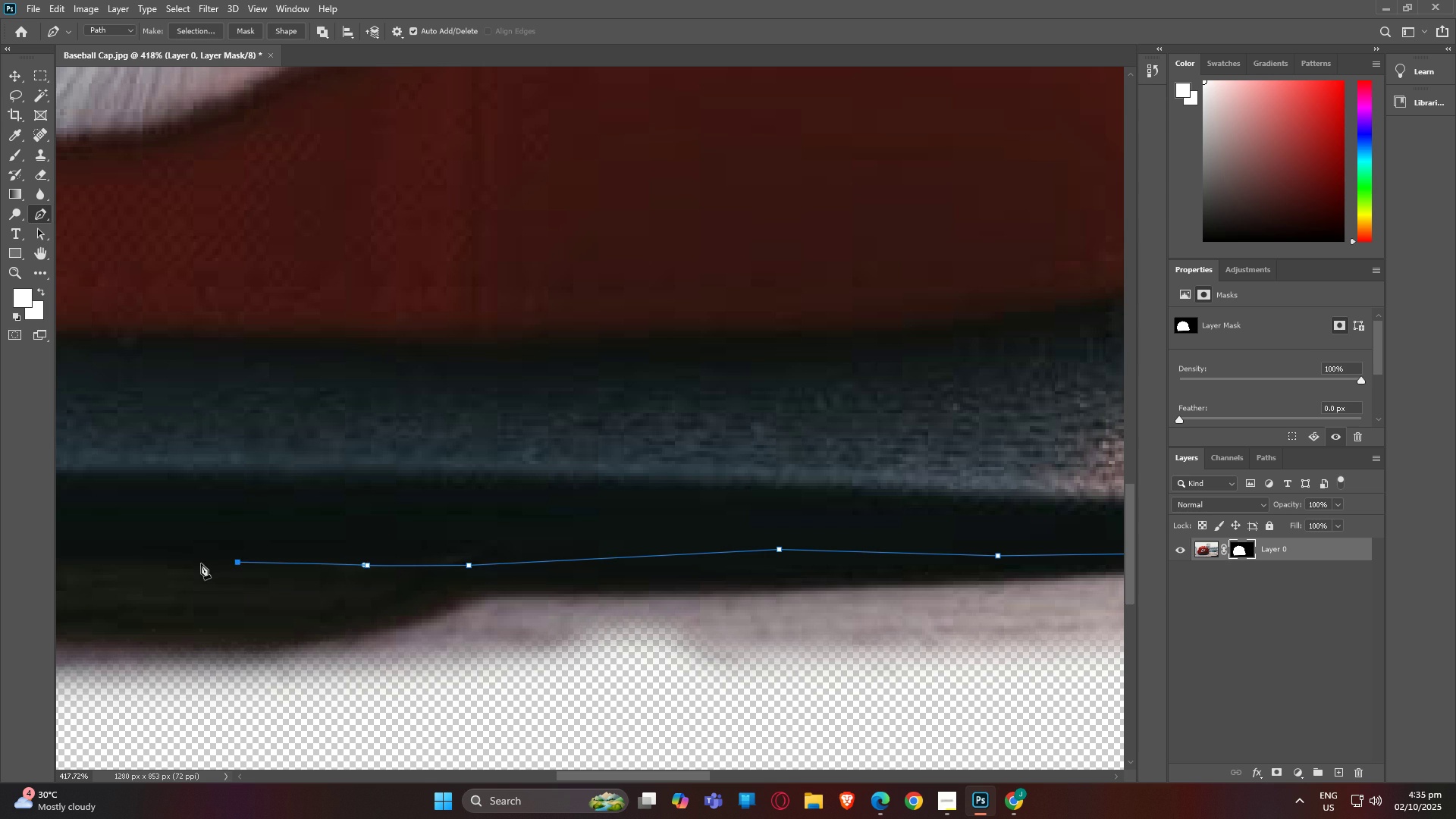 
type(hp)
 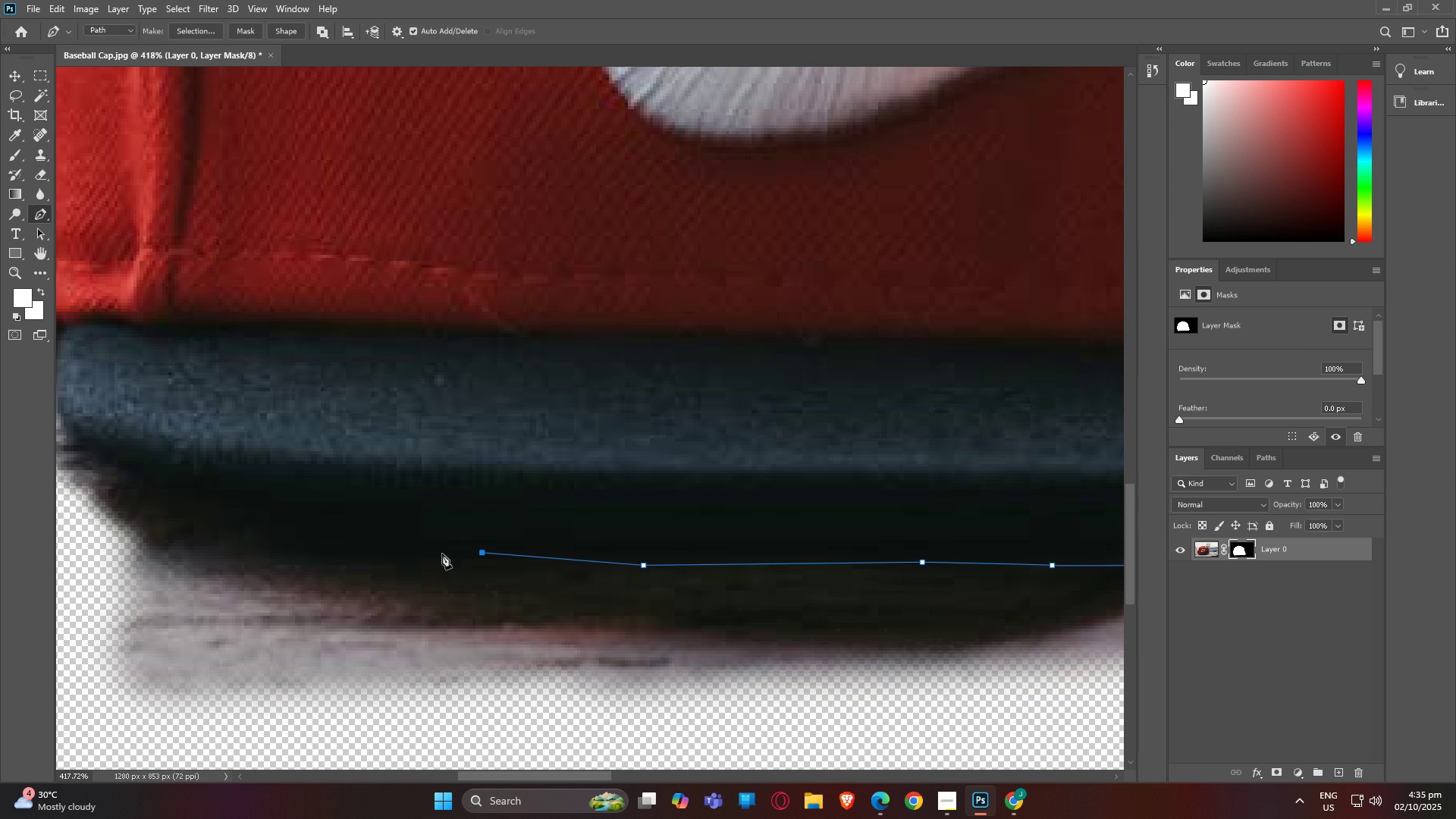 
left_click([321, 554])
 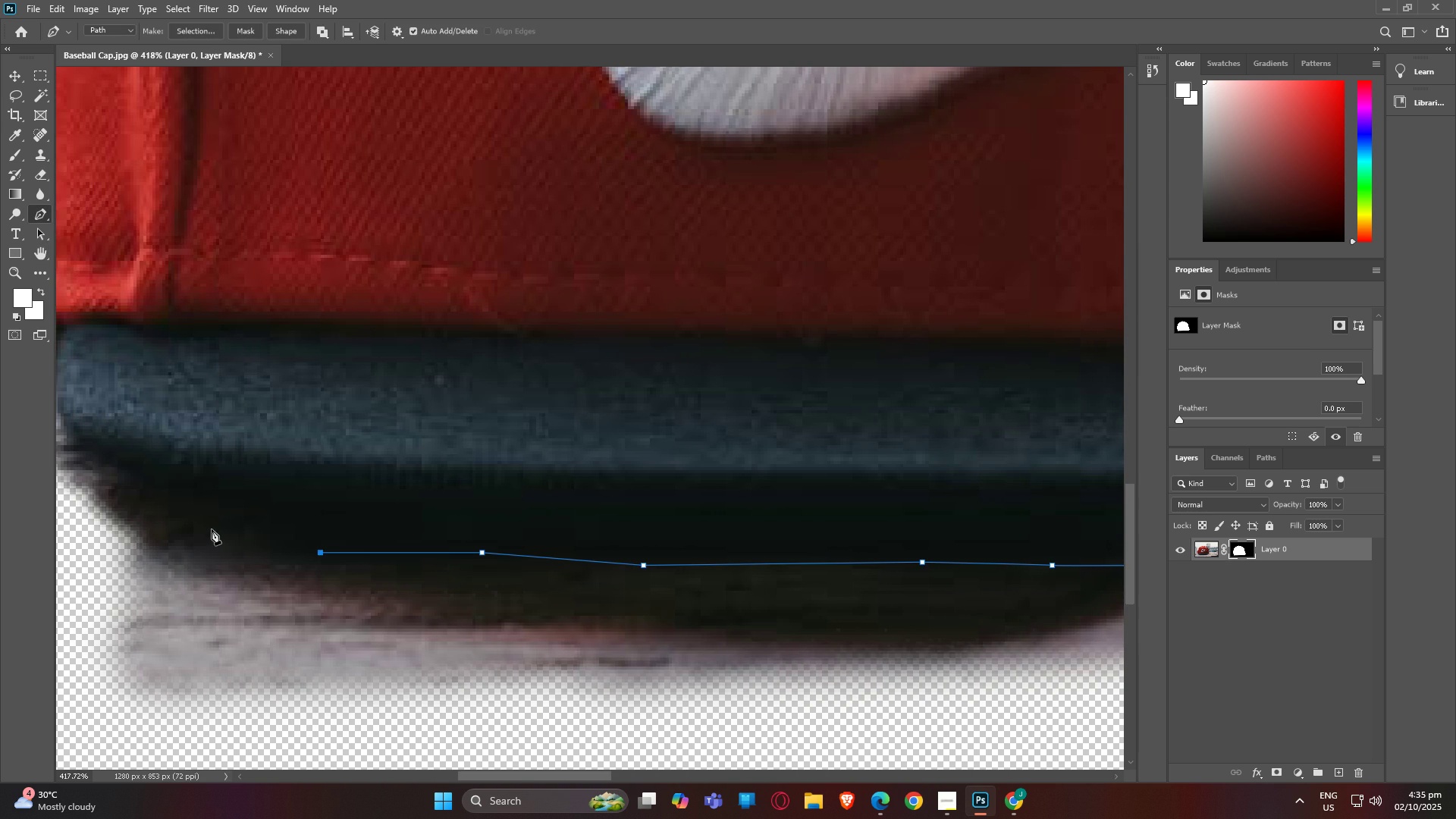 
left_click([210, 529])
 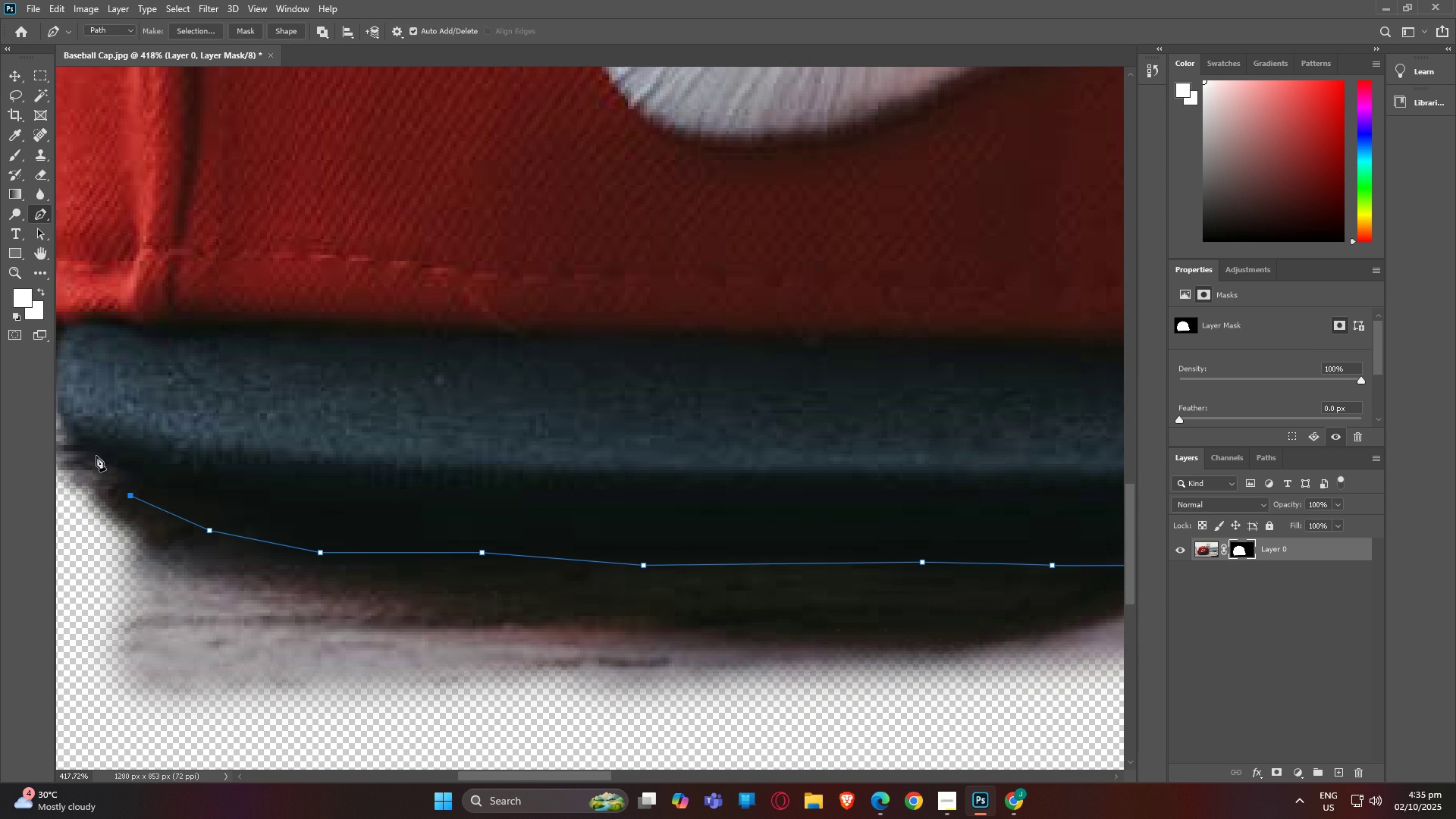 
left_click([93, 455])
 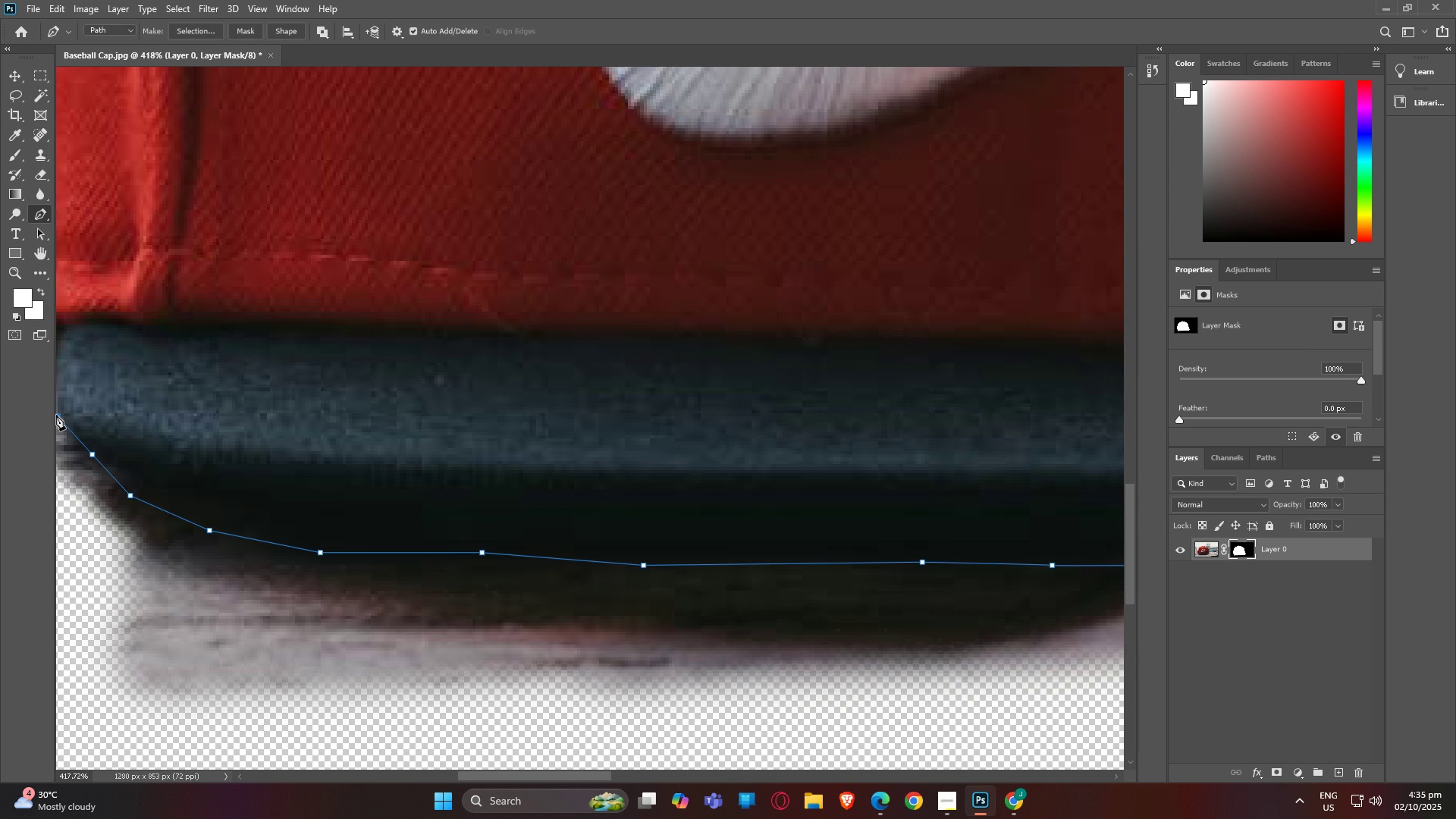 
left_click([56, 415])
 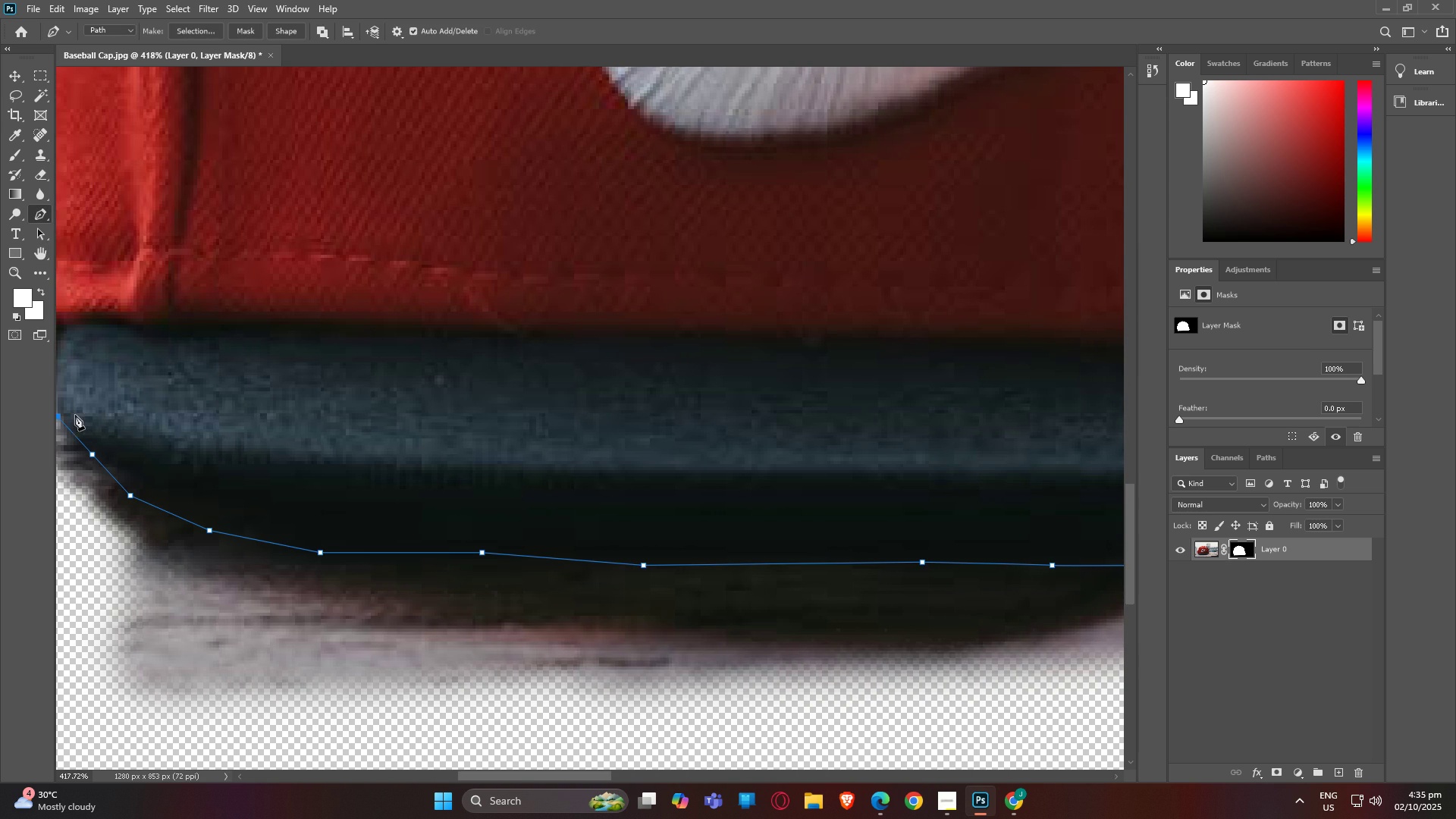 
type(hp)